 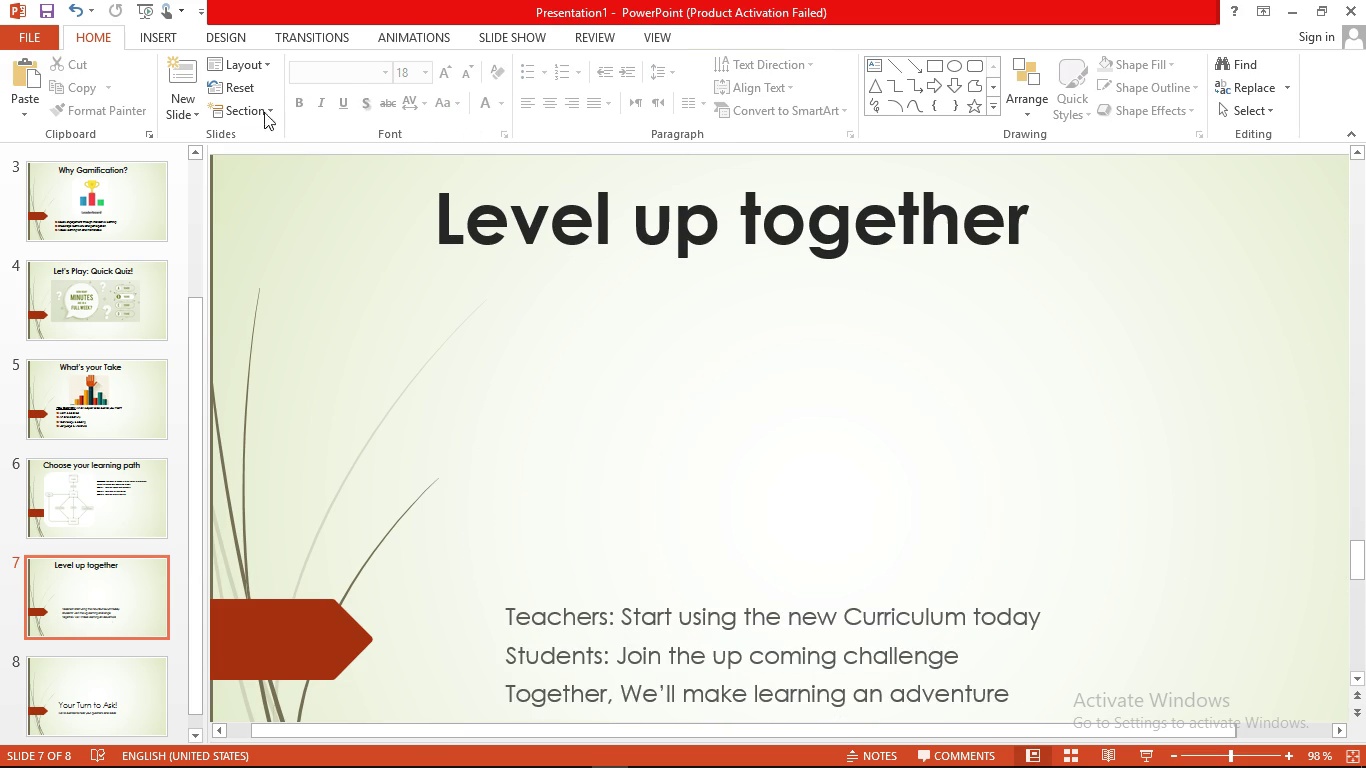 
left_click([169, 45])
 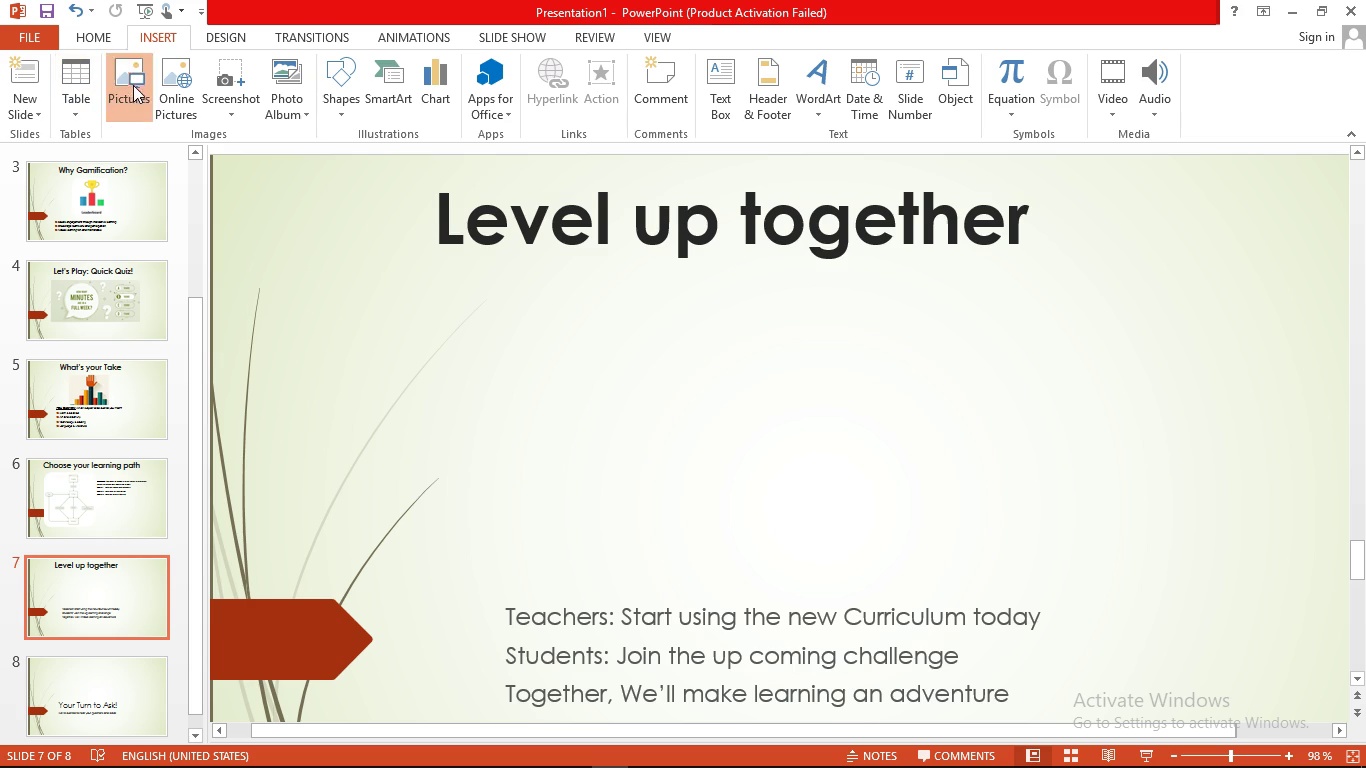 
left_click([133, 85])
 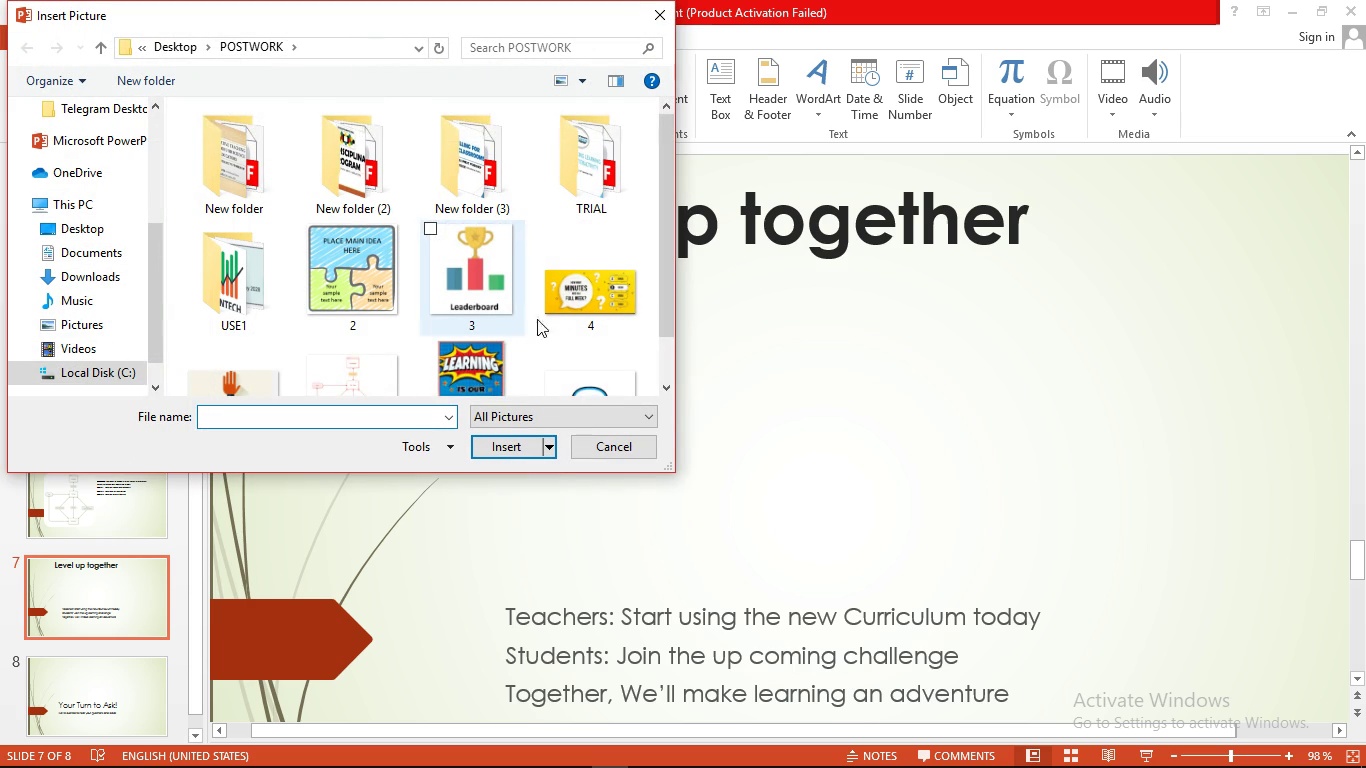 
scroll: coordinate [594, 353], scroll_direction: down, amount: 1.0
 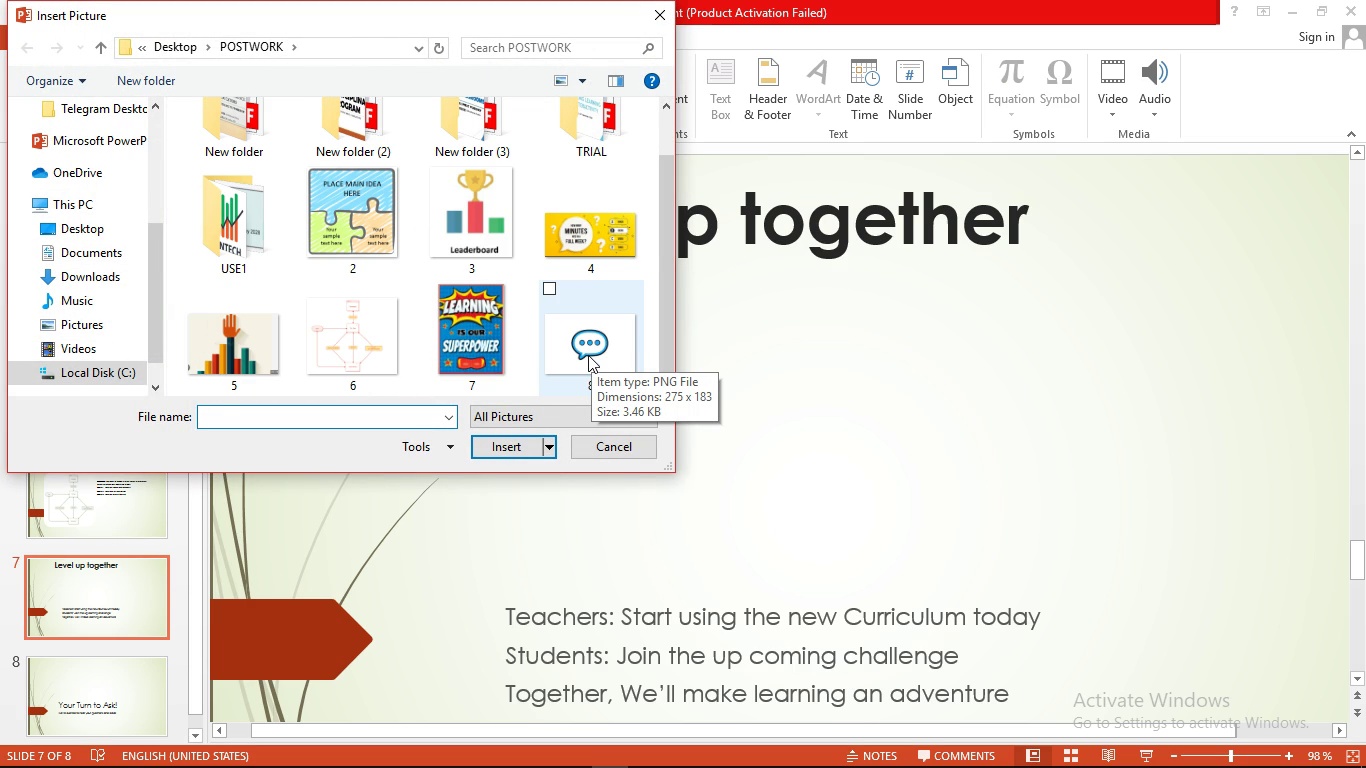 
wait(5.01)
 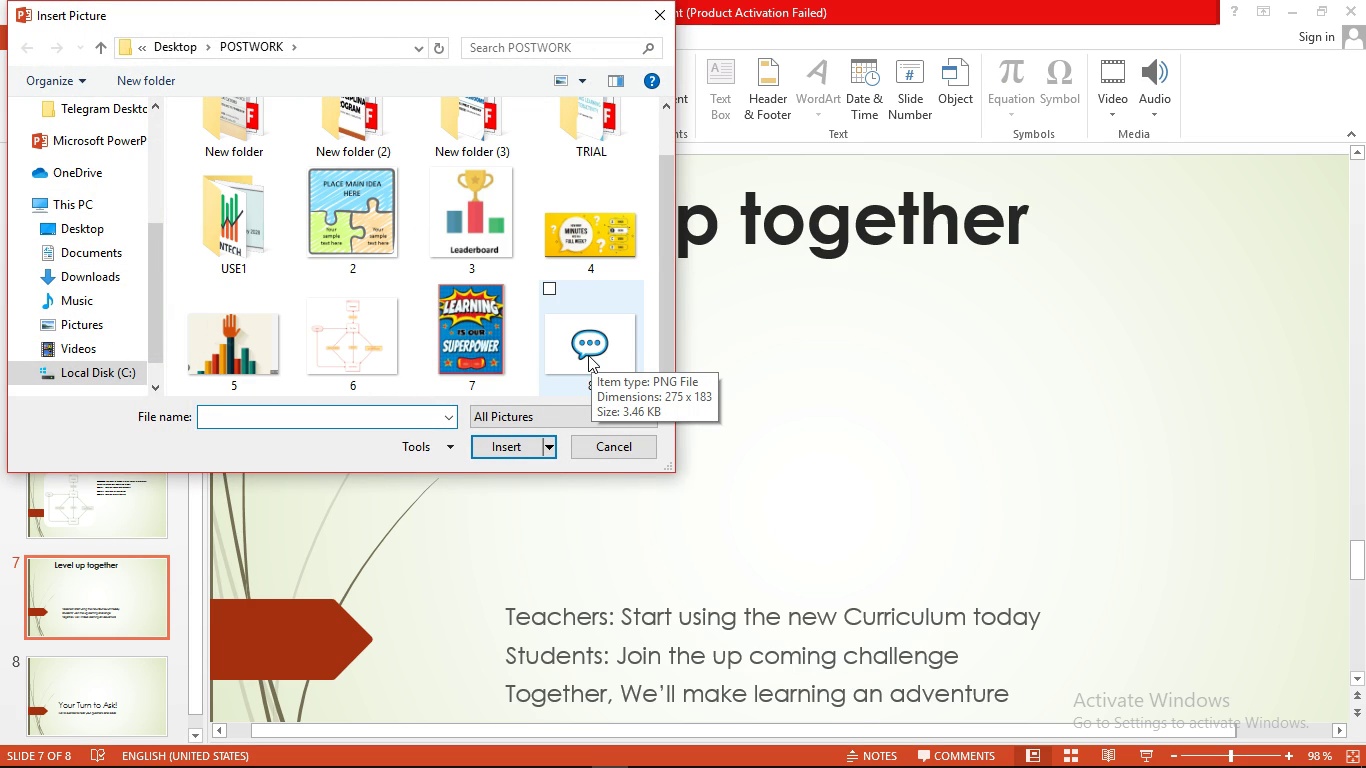 
double_click([511, 360])